 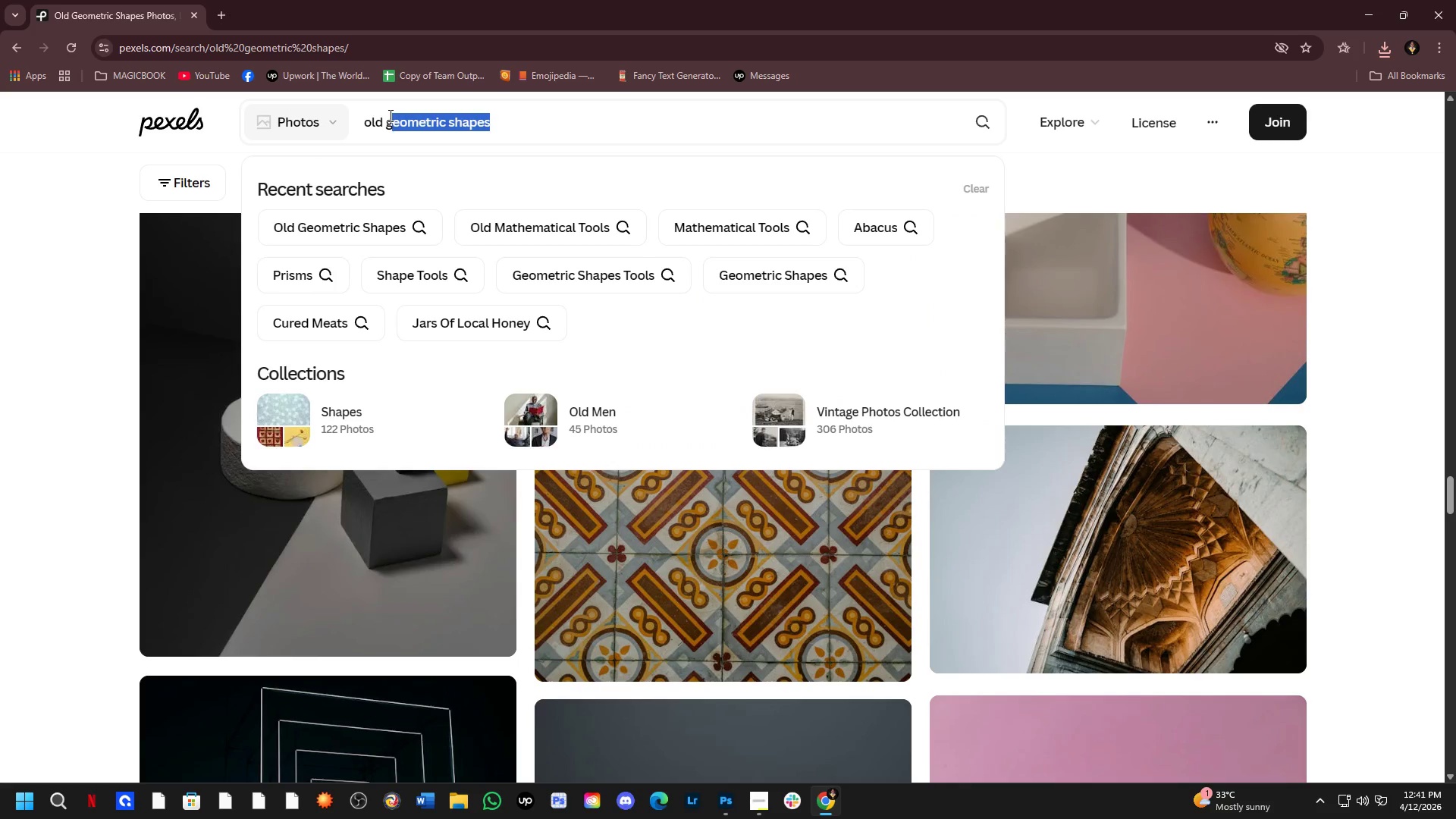 
key(Backspace)
key(Backspace)
type(wooden blocks )
 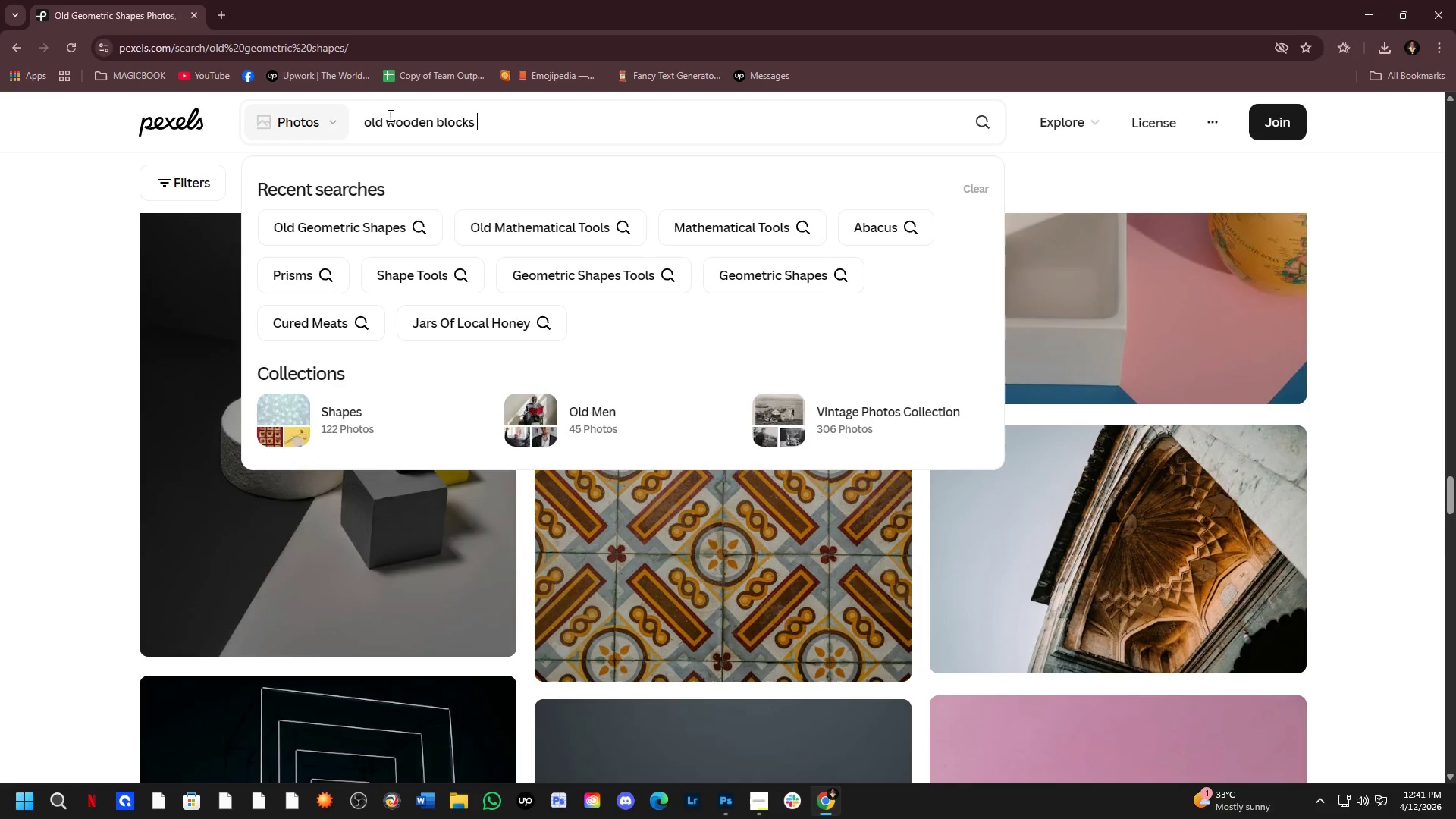 
key(Enter)
 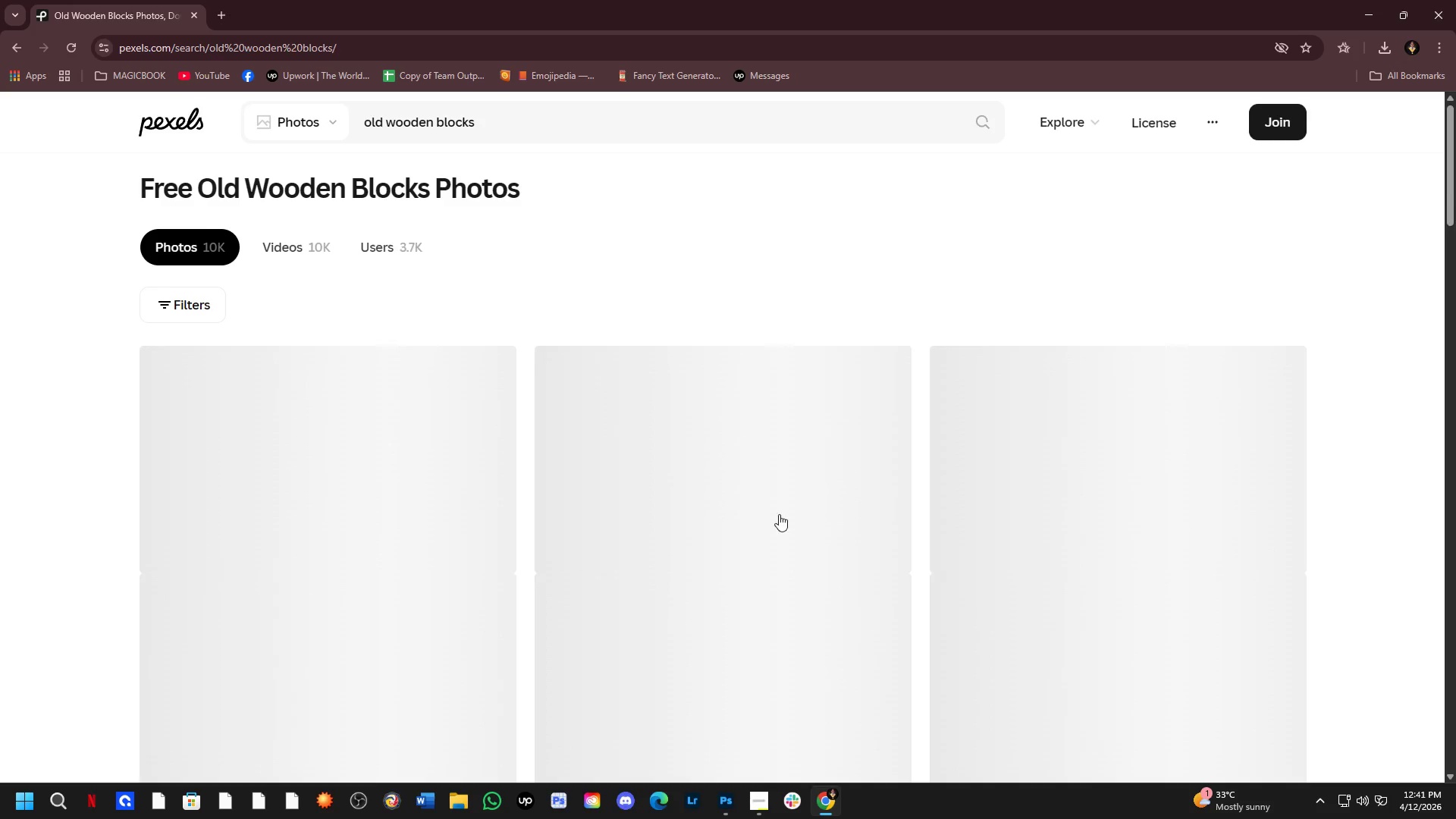 
scroll: coordinate [872, 468], scroll_direction: down, amount: 14.0
 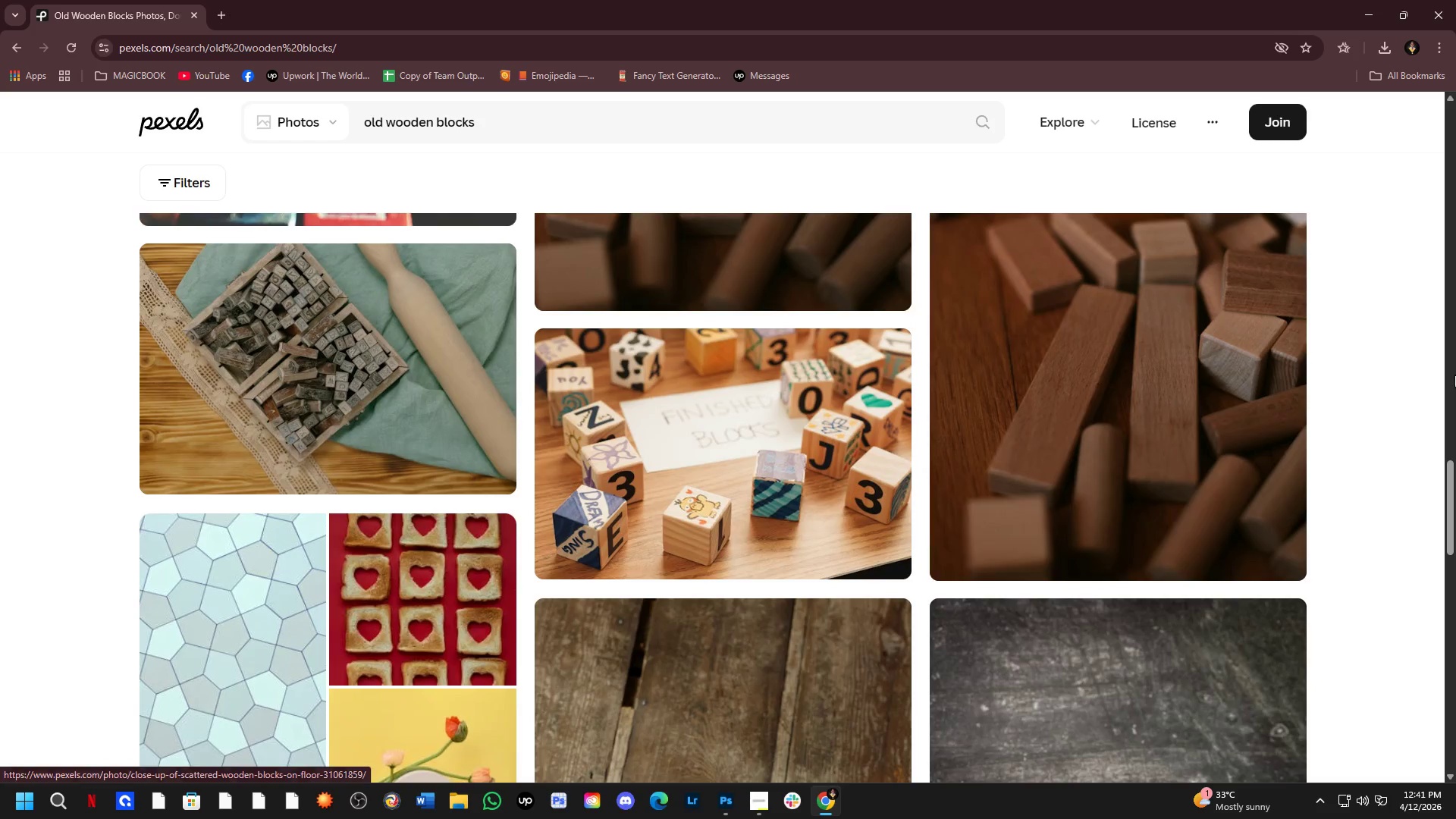 
scroll: coordinate [1144, 454], scroll_direction: down, amount: 13.0
 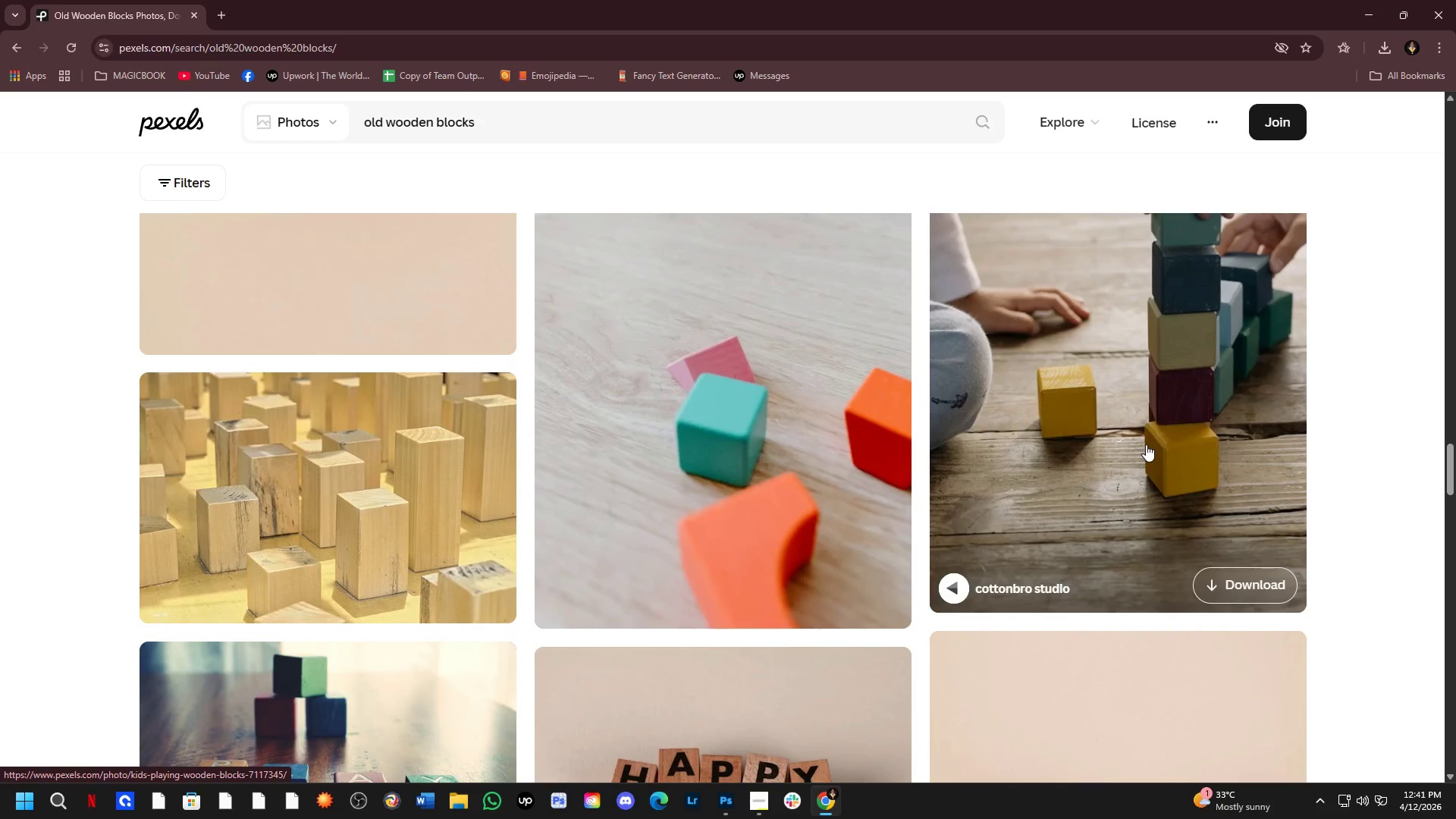 
scroll: coordinate [1144, 450], scroll_direction: down, amount: 11.0
 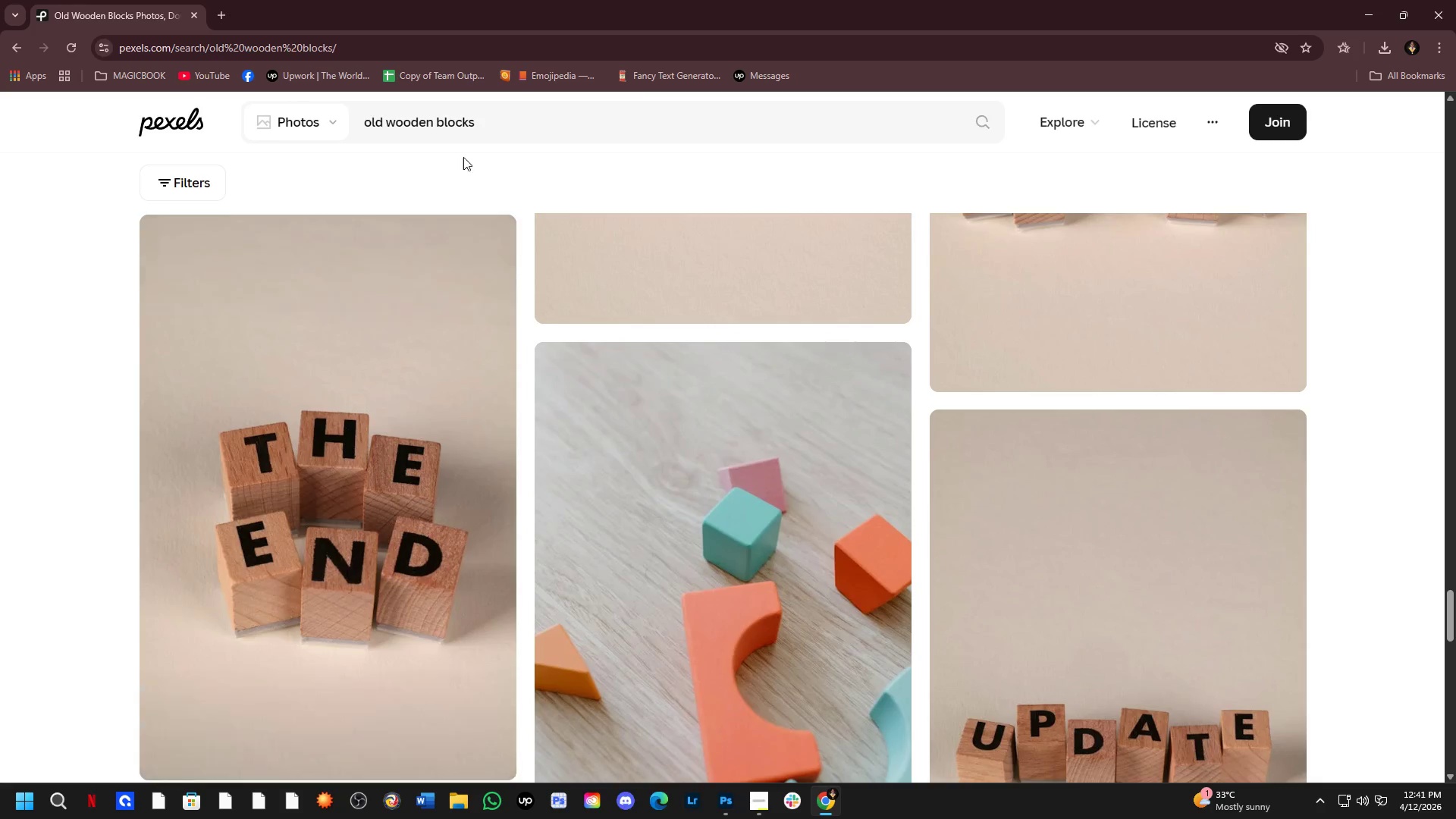 
left_click([485, 125])